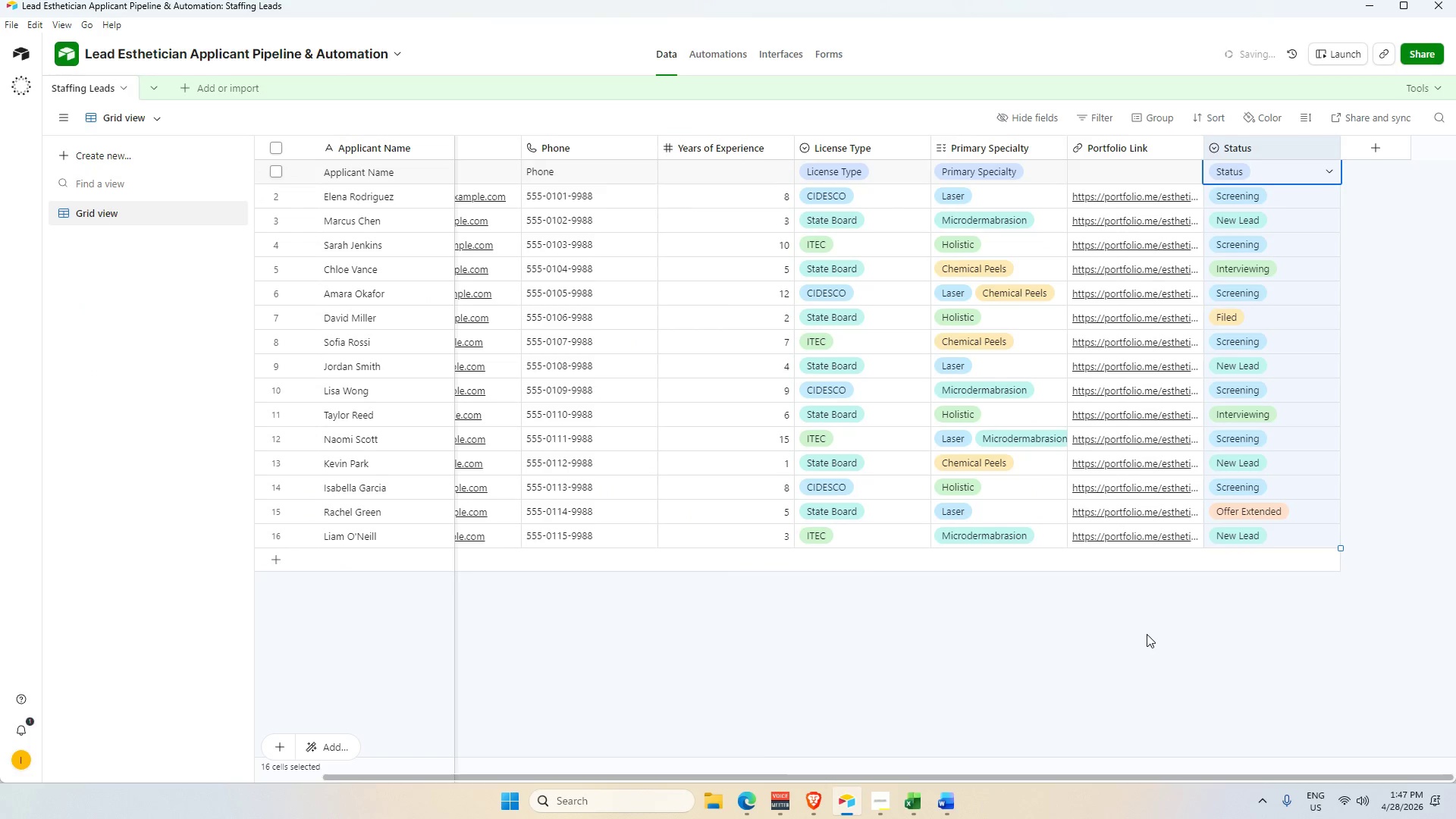 
key(V)
 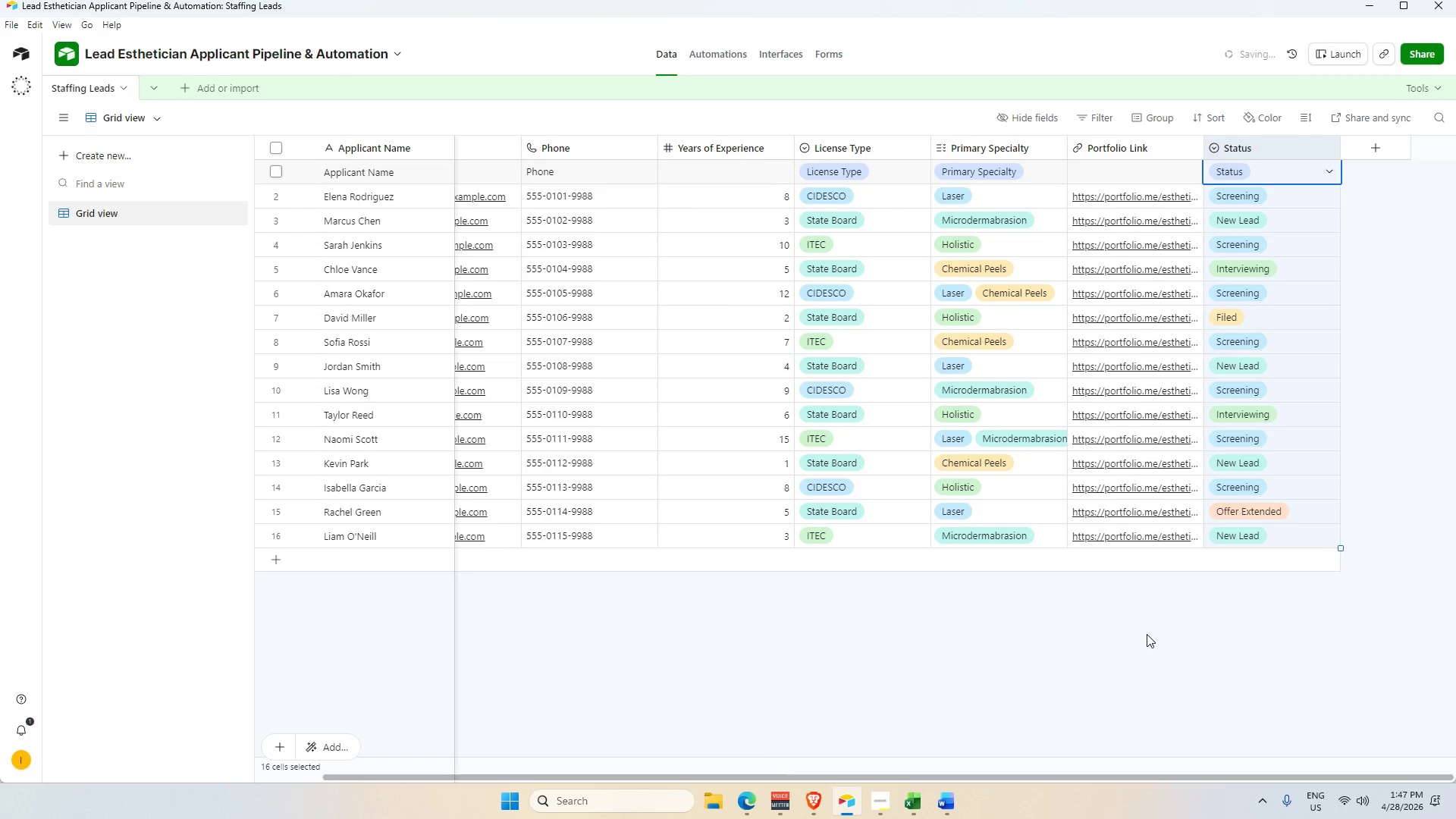 
left_click([1147, 634])
 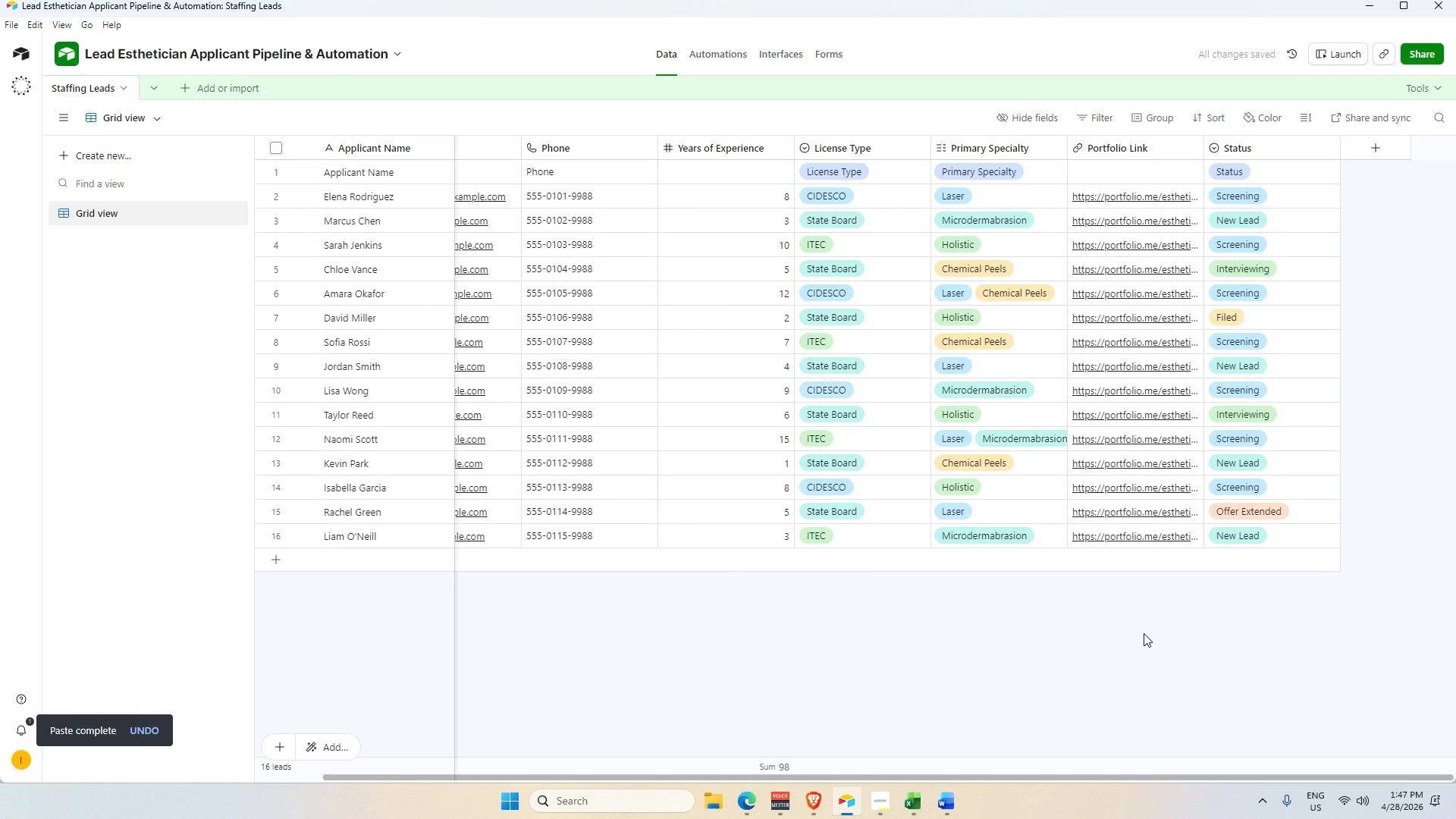 
key(Alt+AltLeft)
 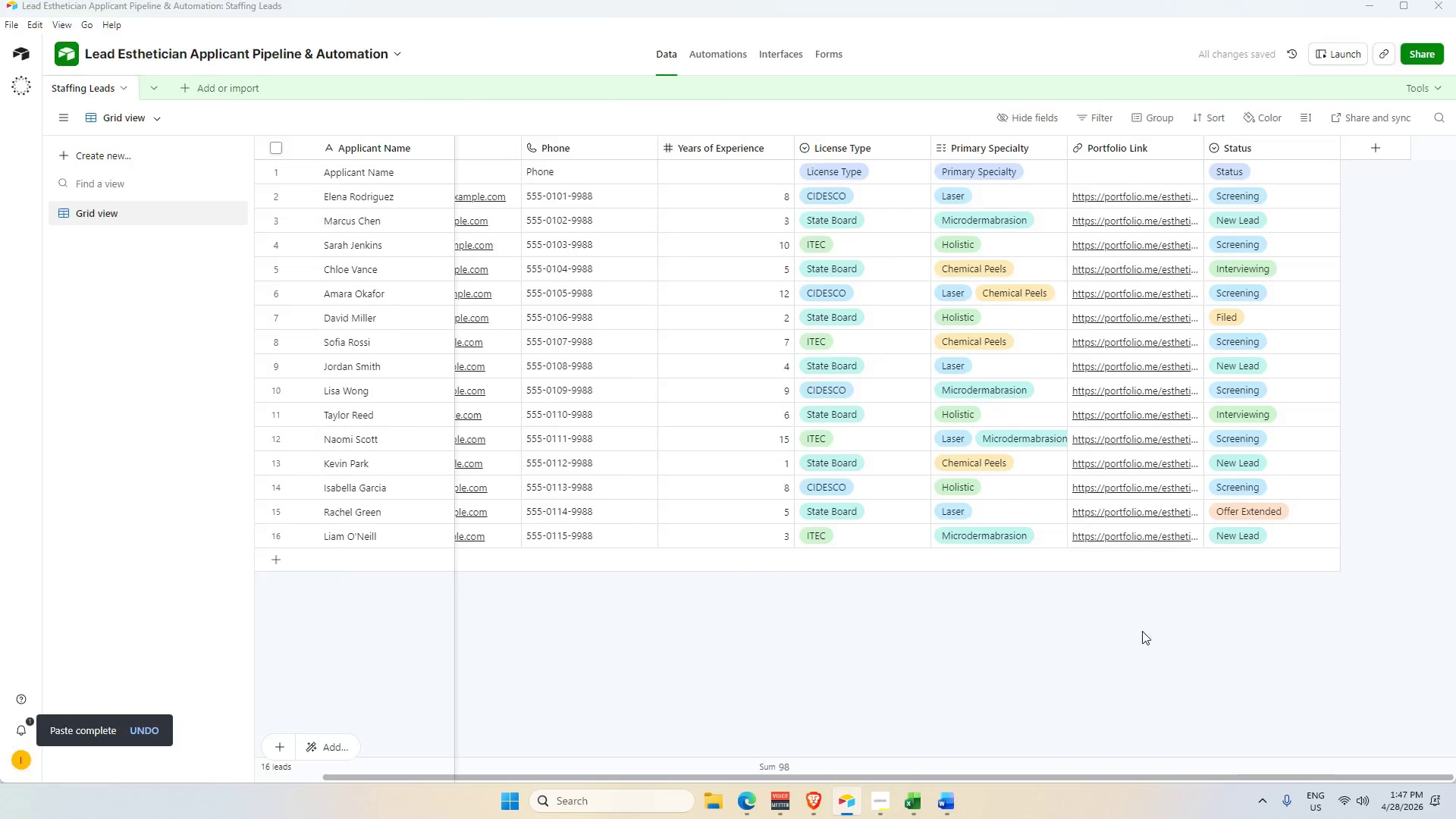 
key(Alt+Tab)
 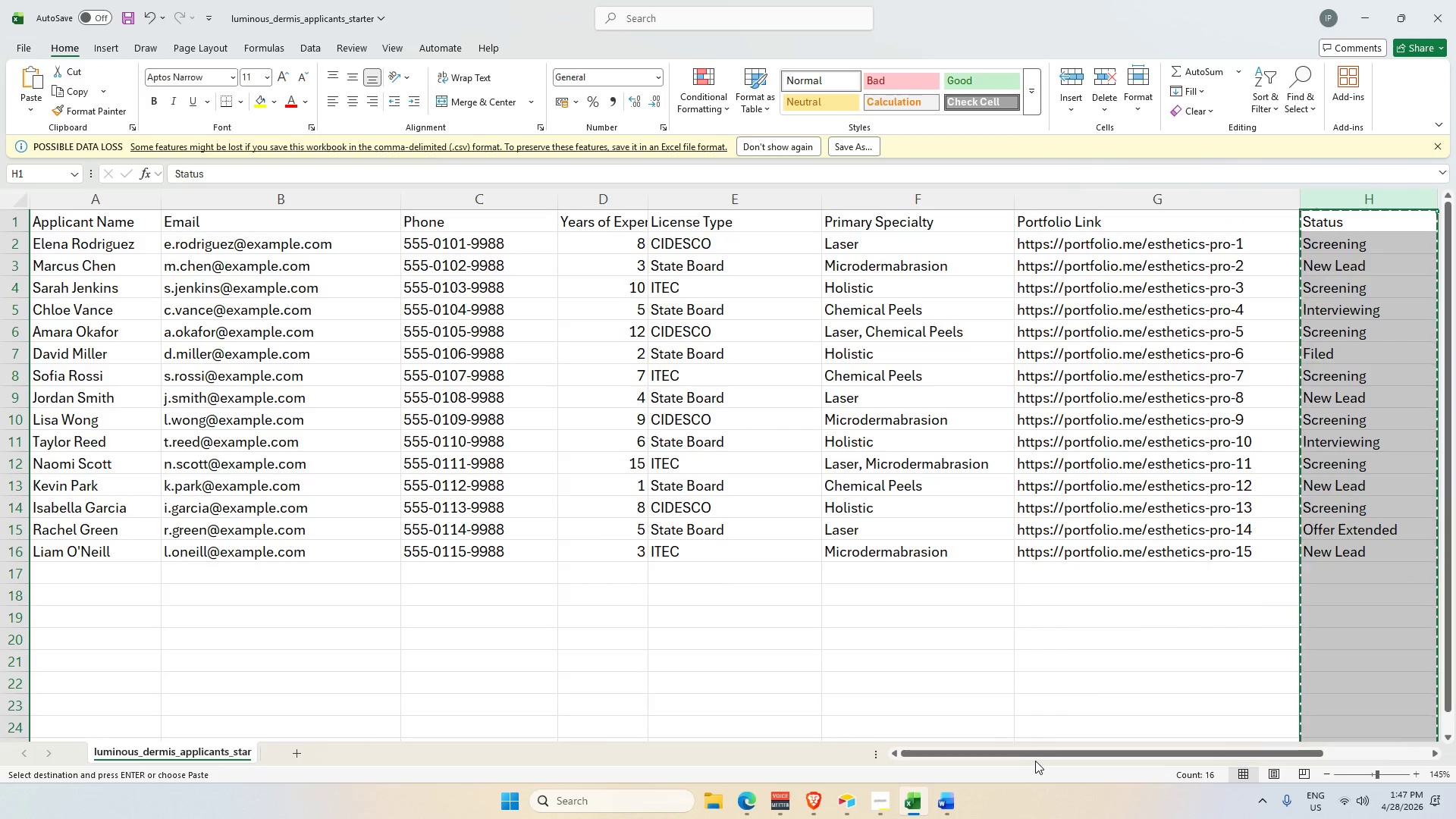 
left_click_drag(start_coordinate=[1043, 753], to_coordinate=[1208, 723])
 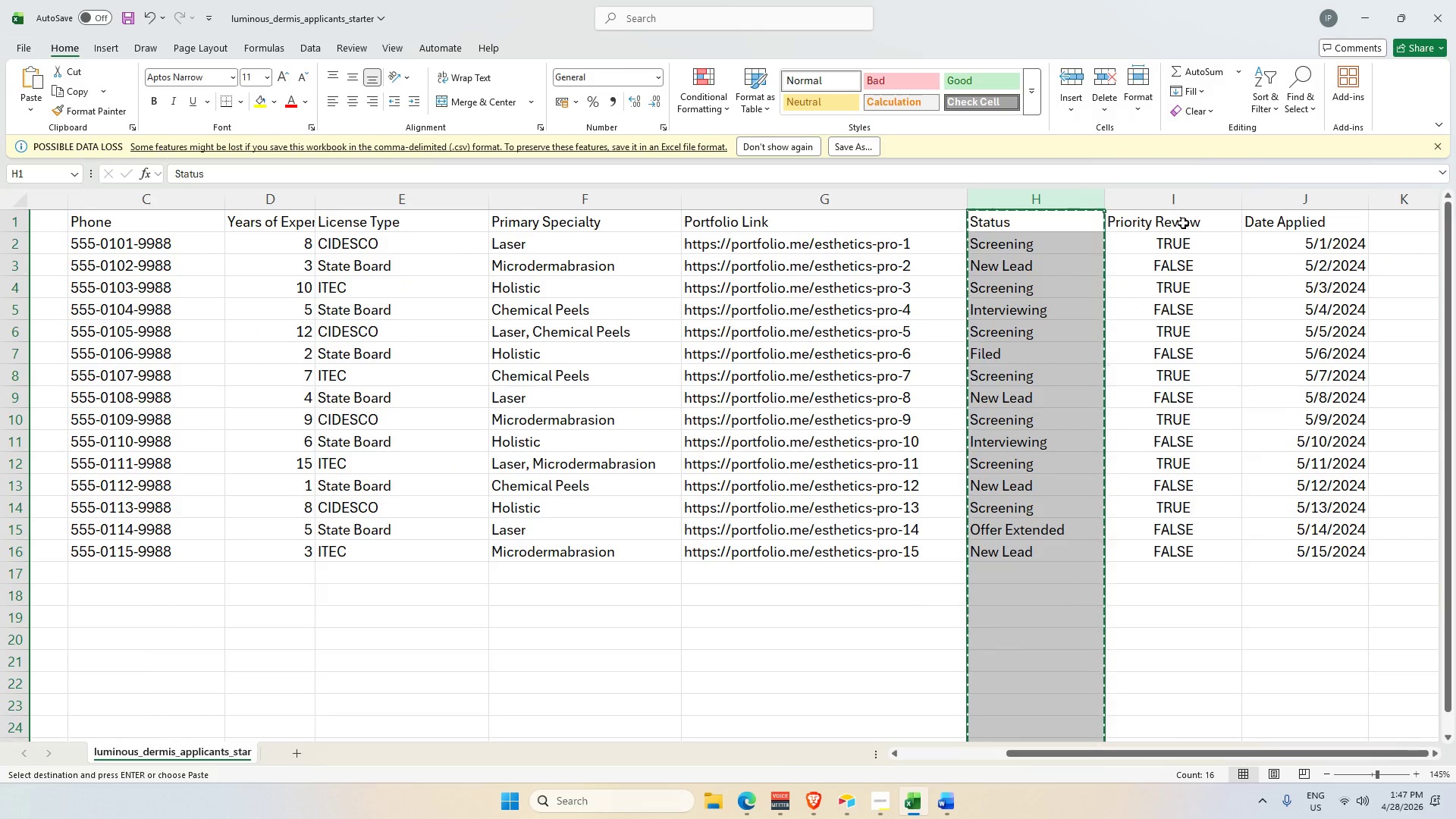 
left_click([1175, 198])
 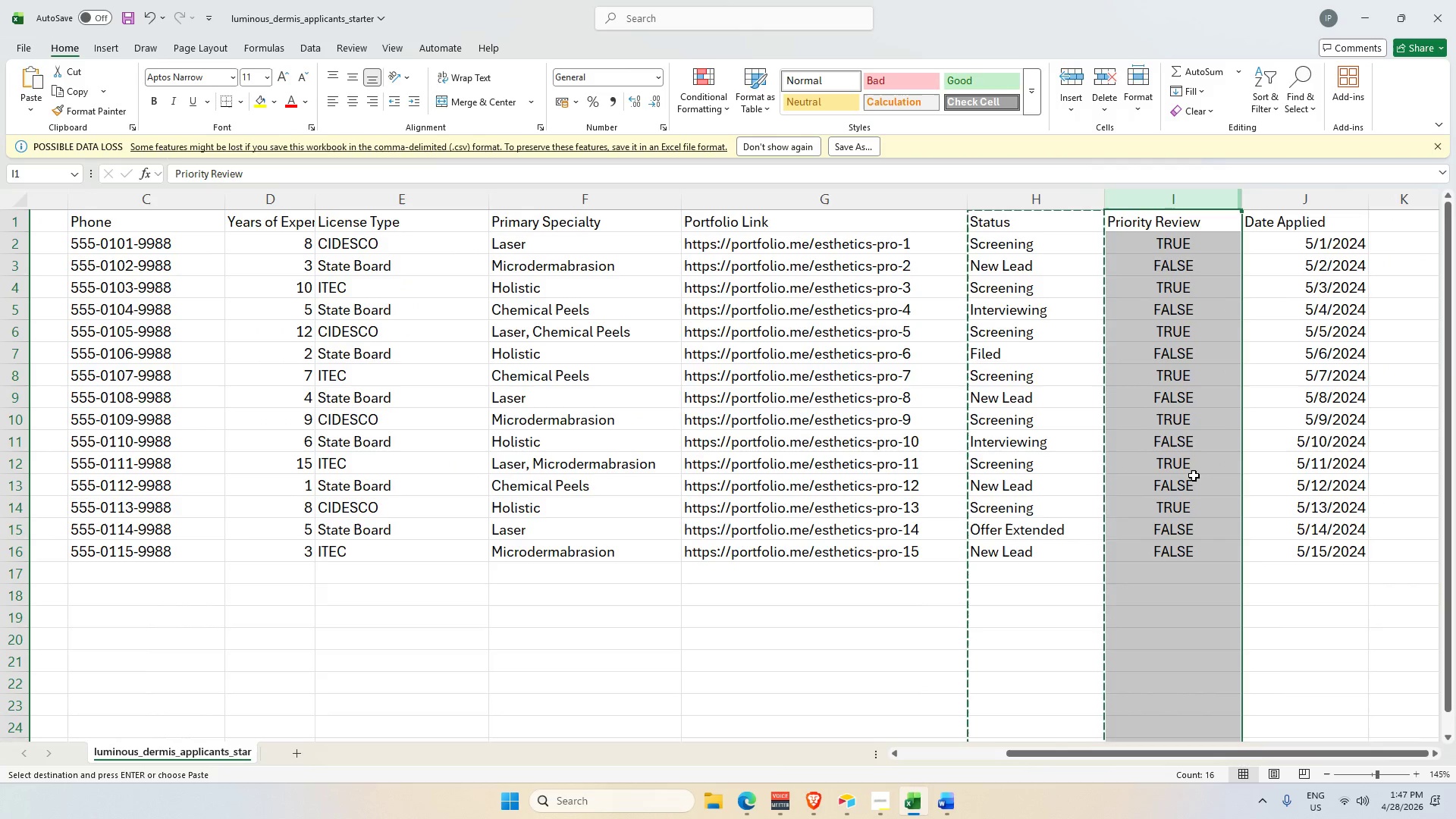 
key(Alt+AltLeft)
 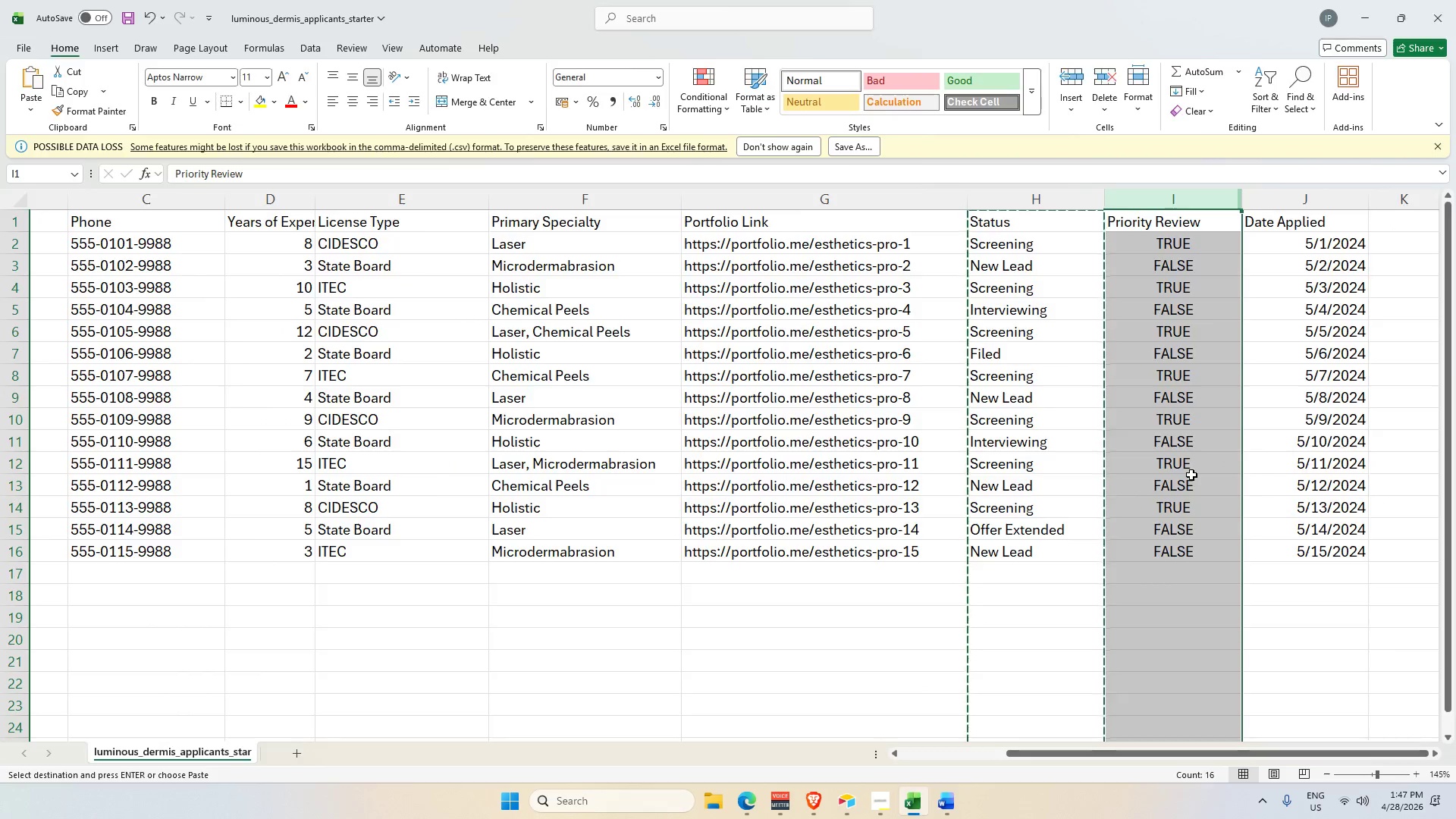 
key(Alt+Tab)
 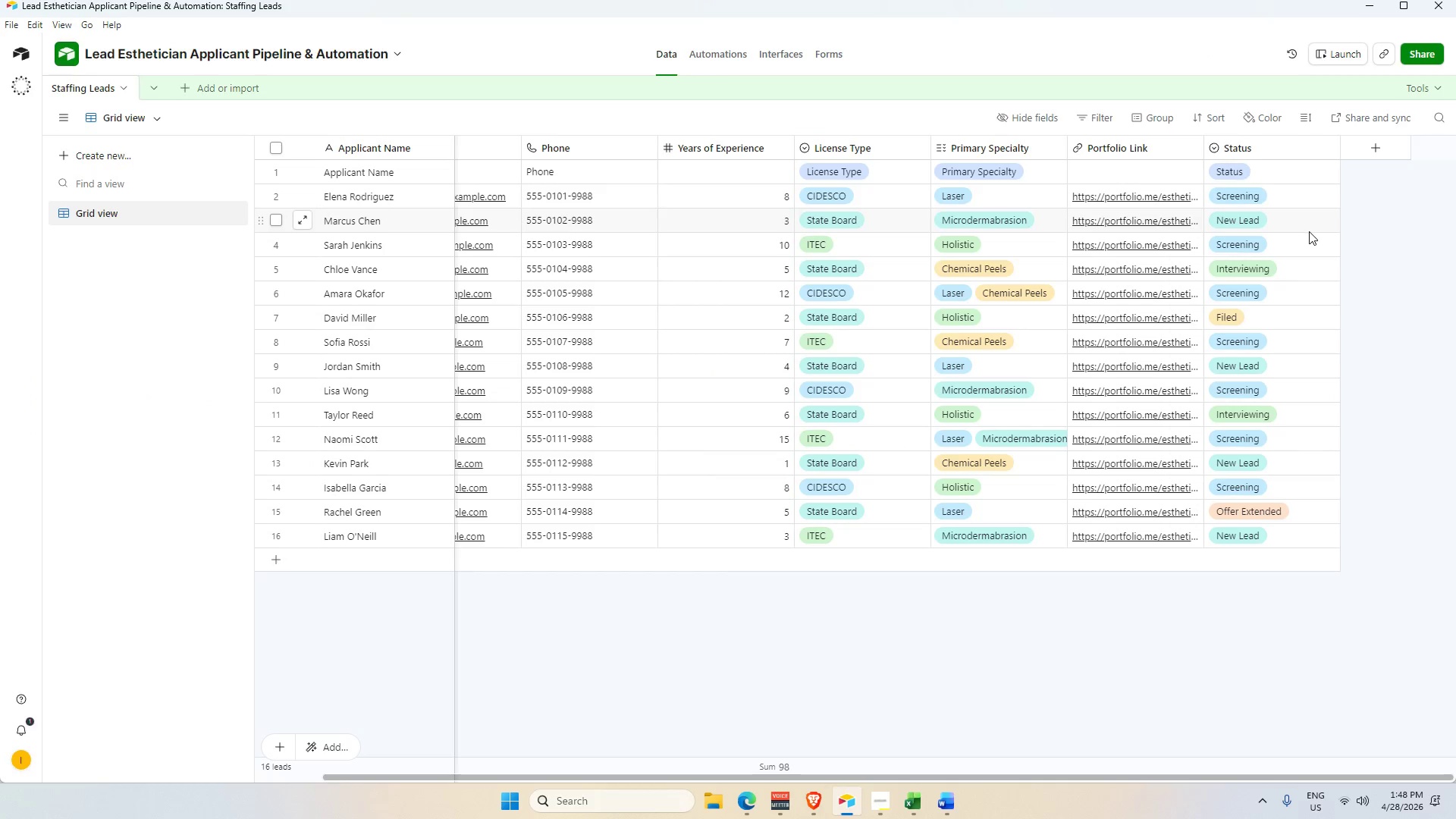 
wait(10.19)
 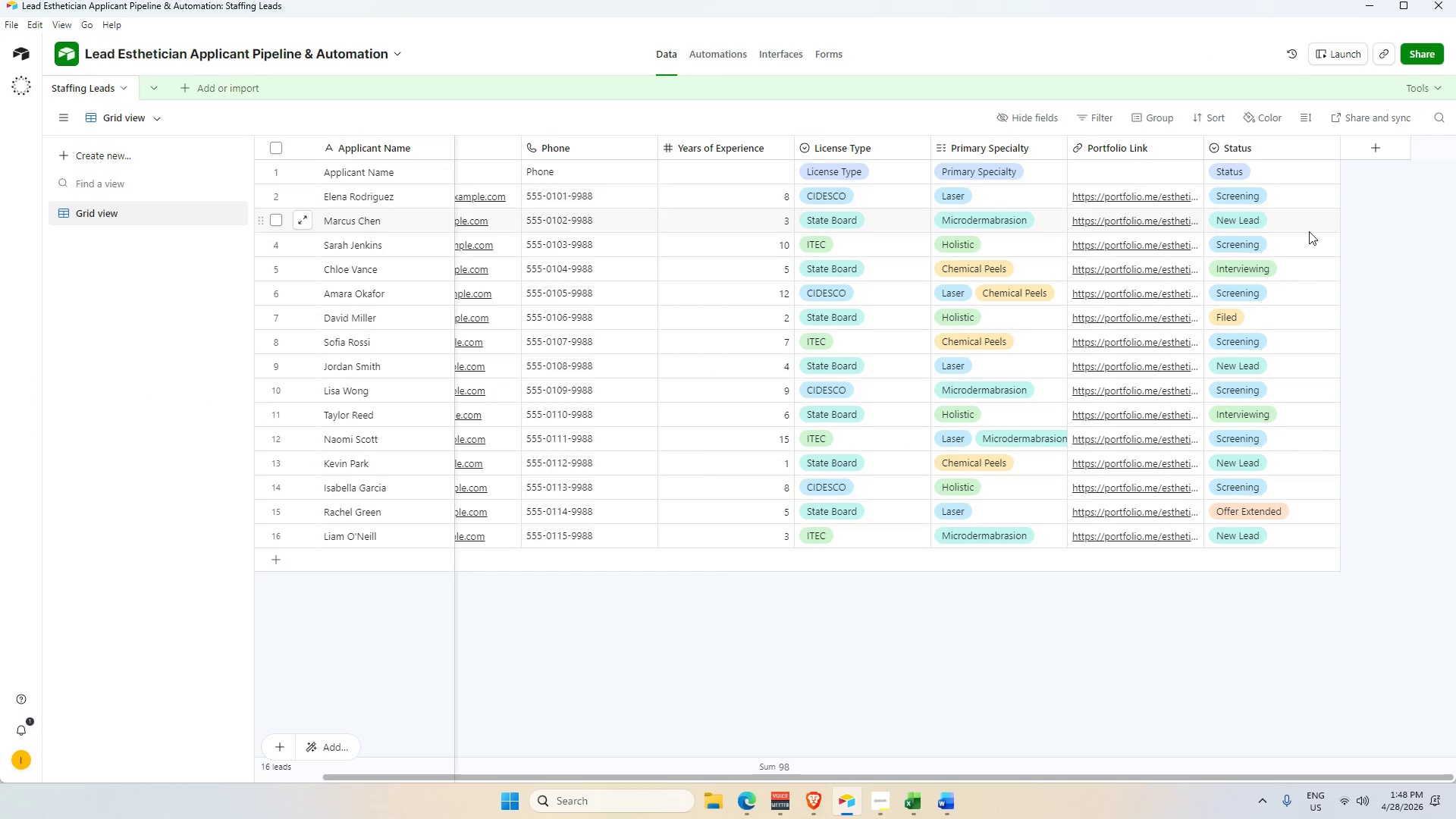 
mouse_move([1249, 315])
 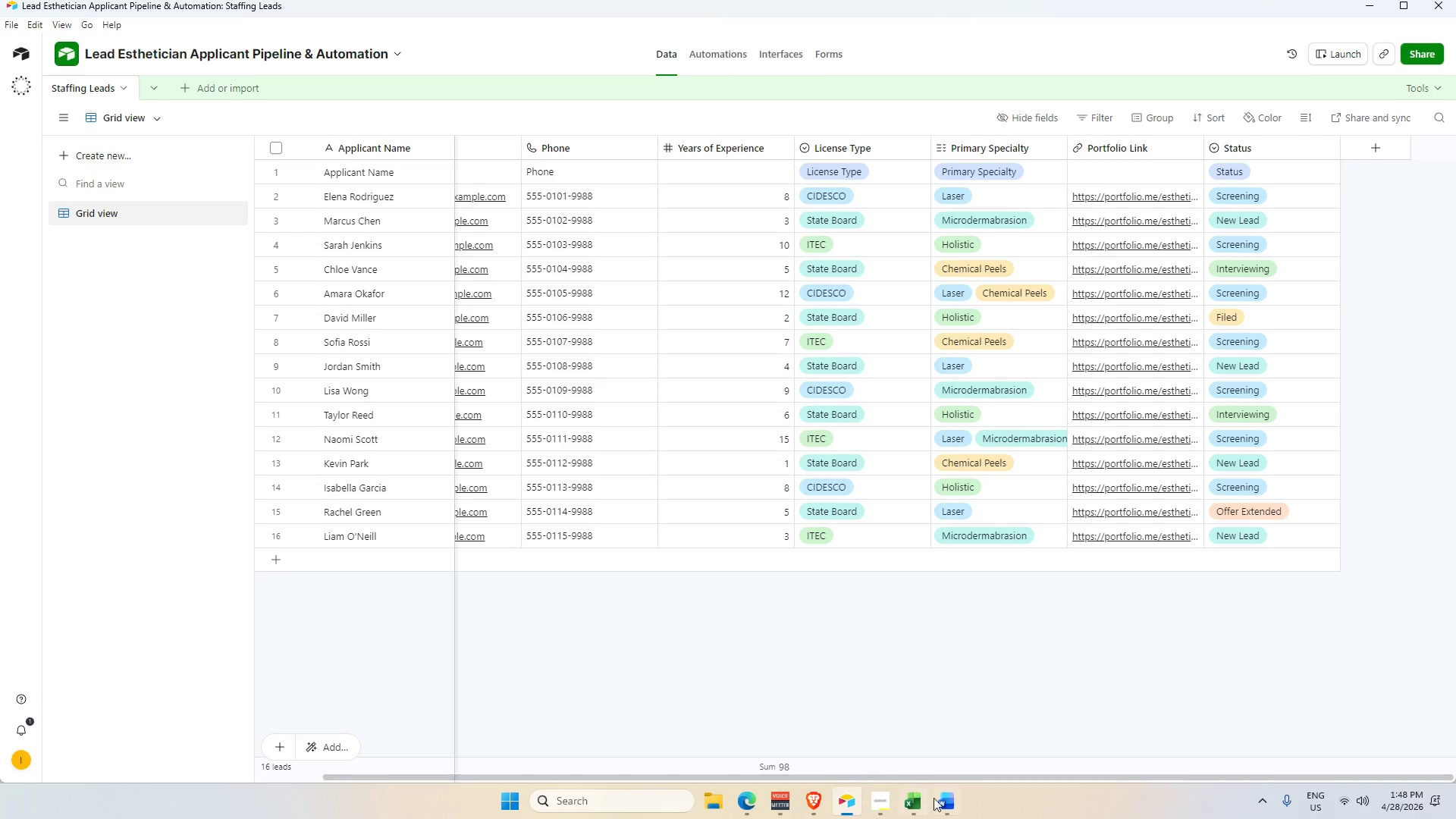 
wait(7.94)
 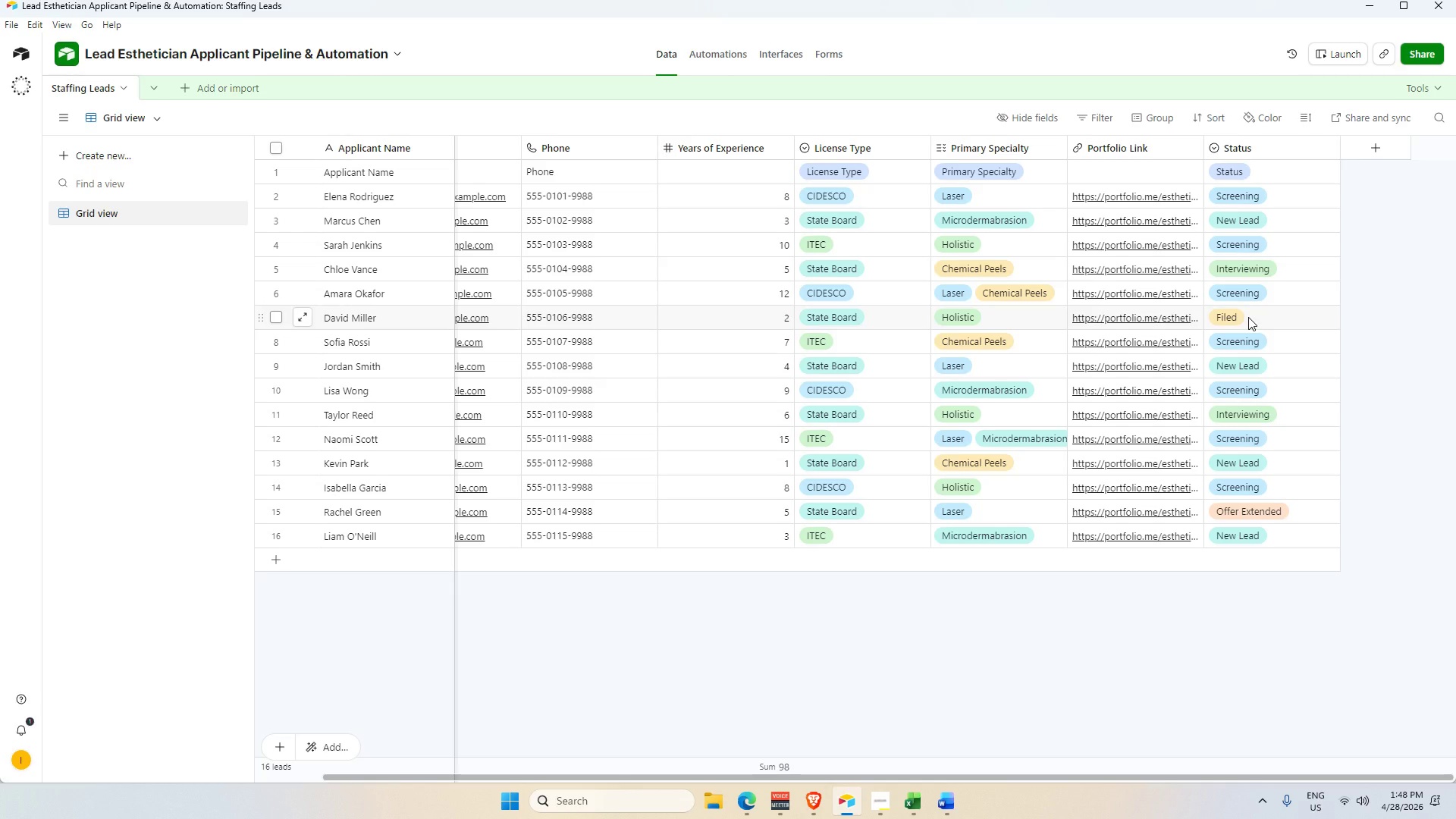 
left_click([920, 799])
 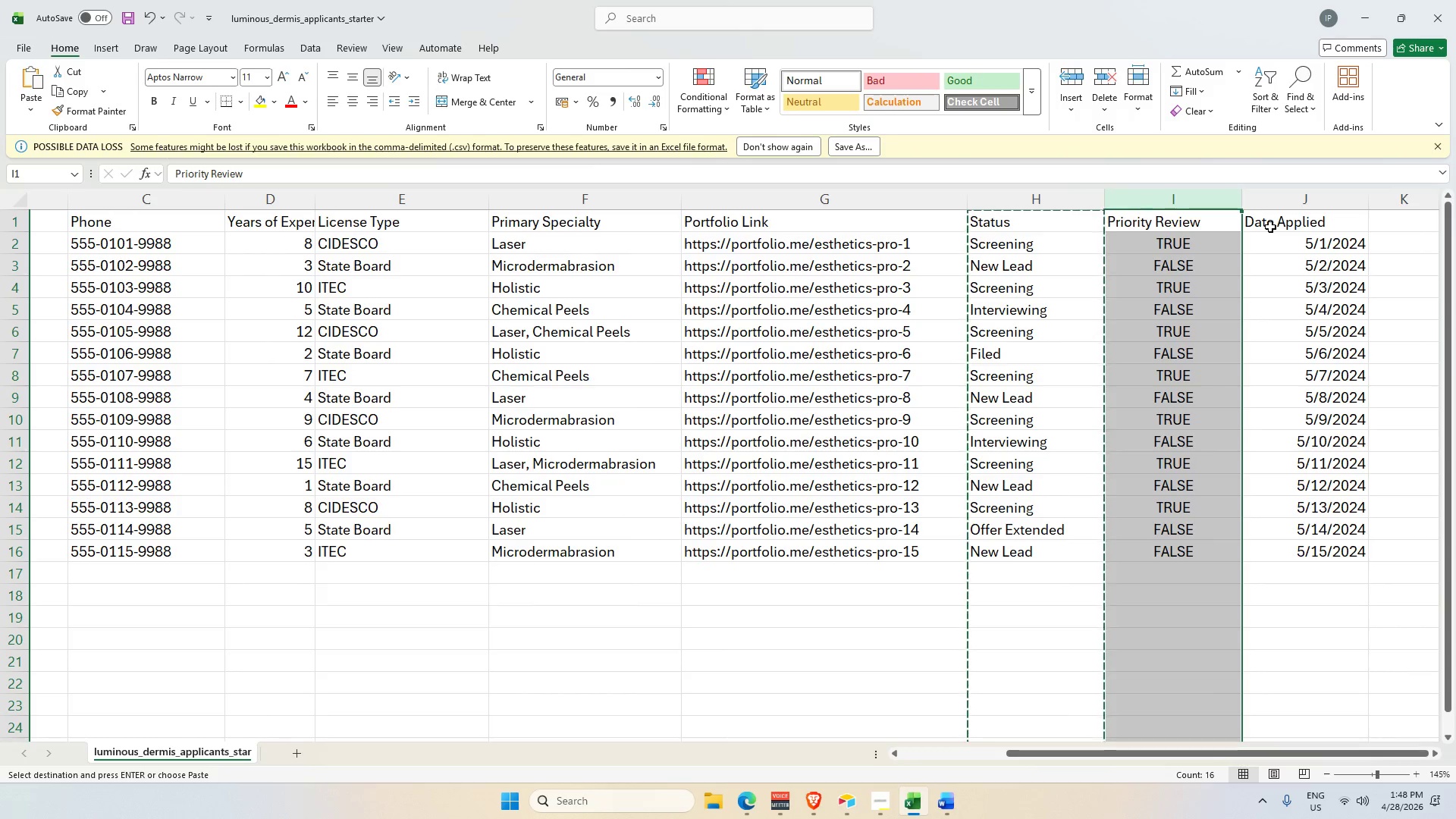 
wait(13.16)
 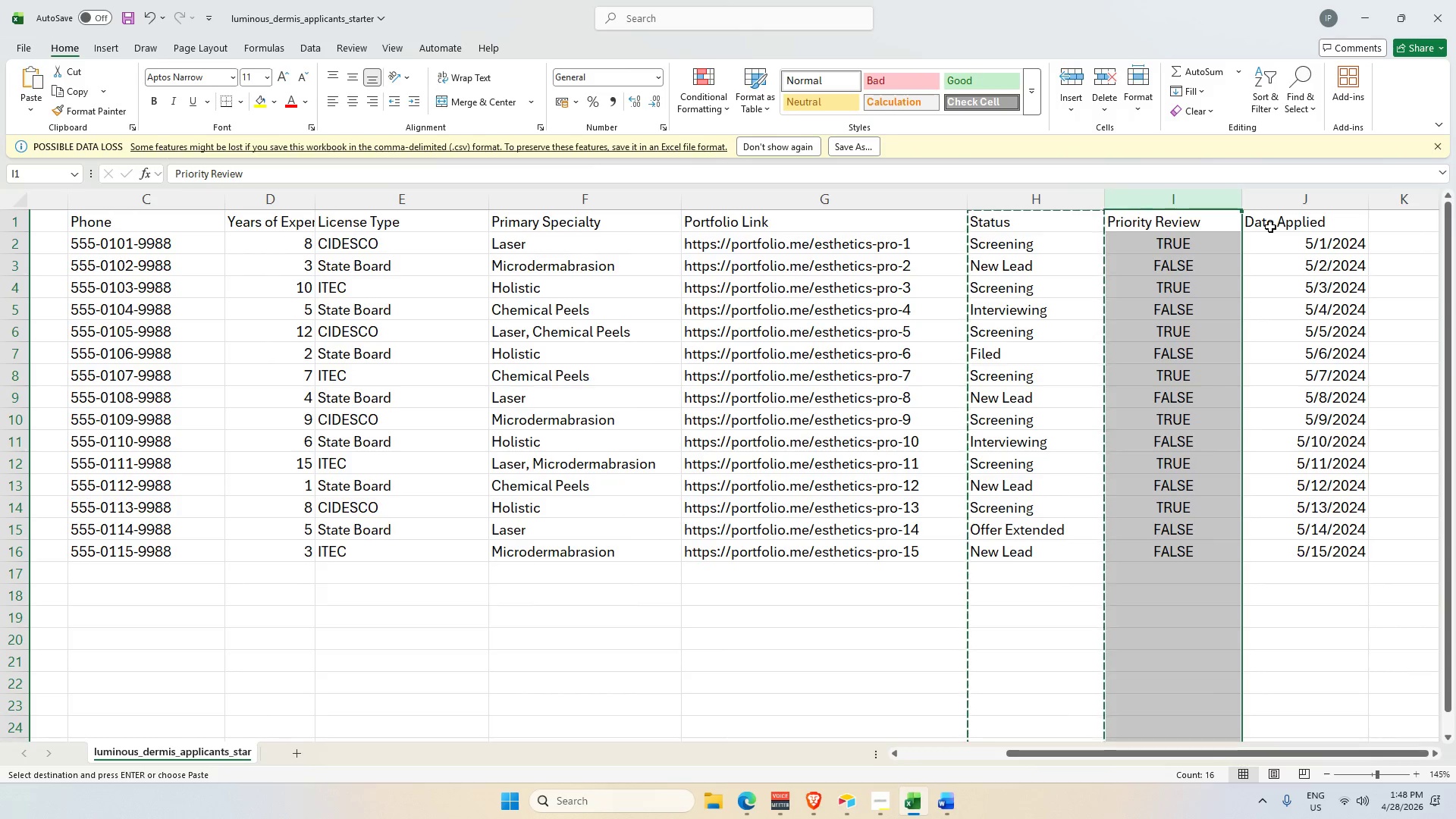 
left_click_drag(start_coordinate=[1136, 756], to_coordinate=[1169, 755])